 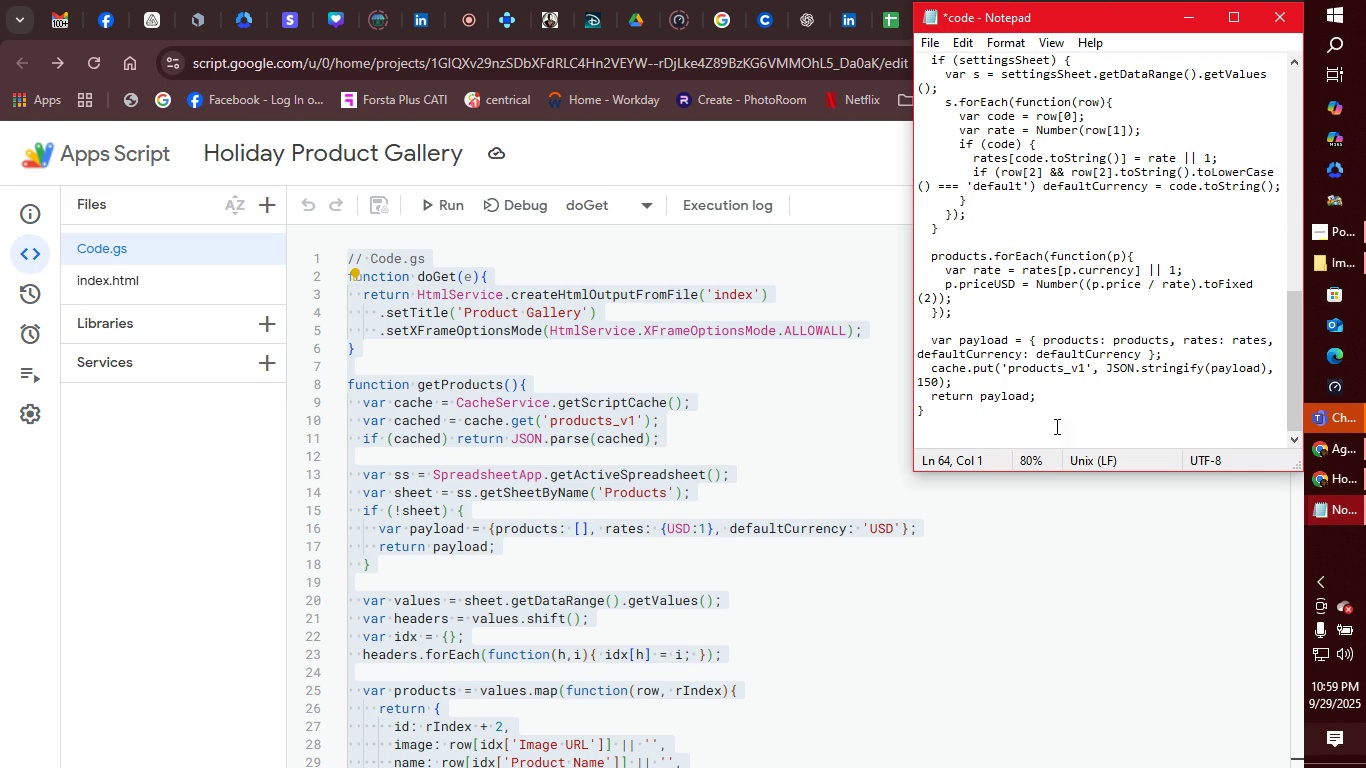 
left_click([1283, 9])
 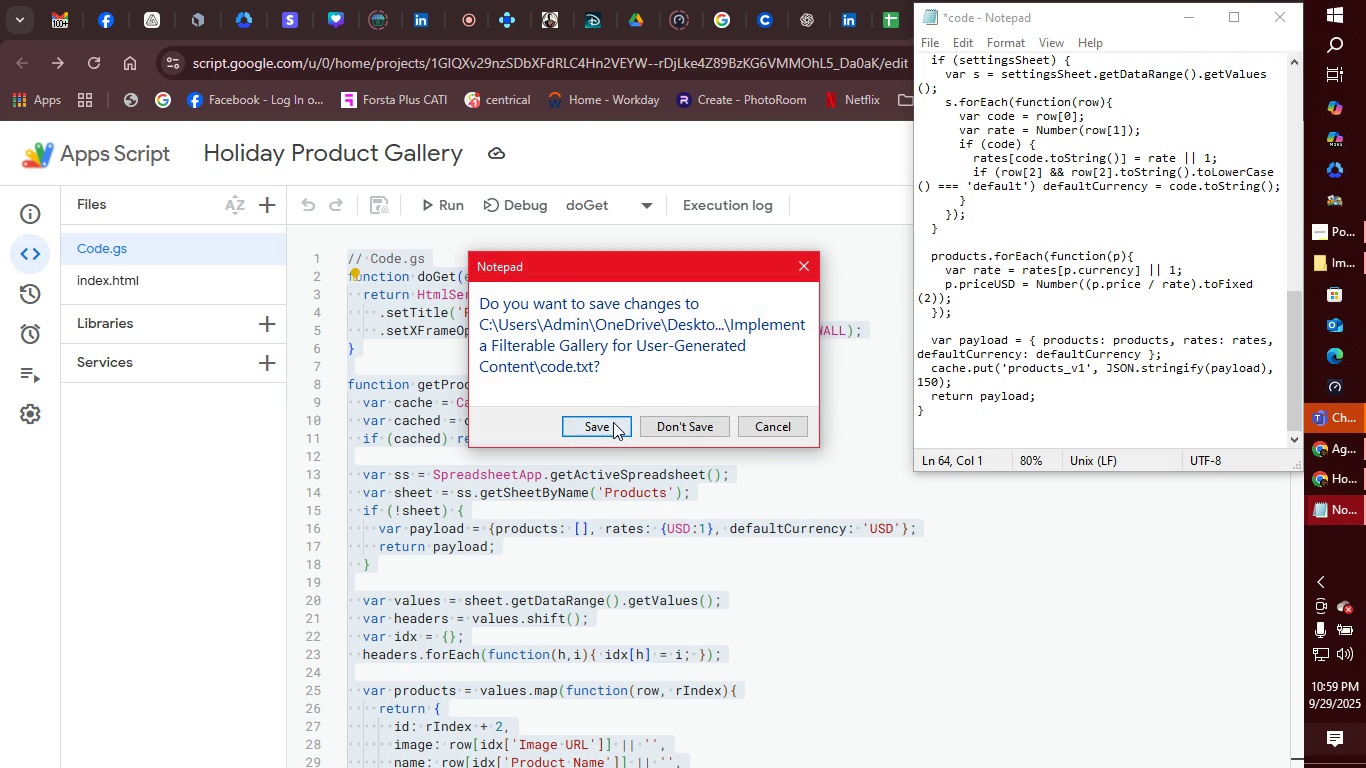 
left_click([613, 422])
 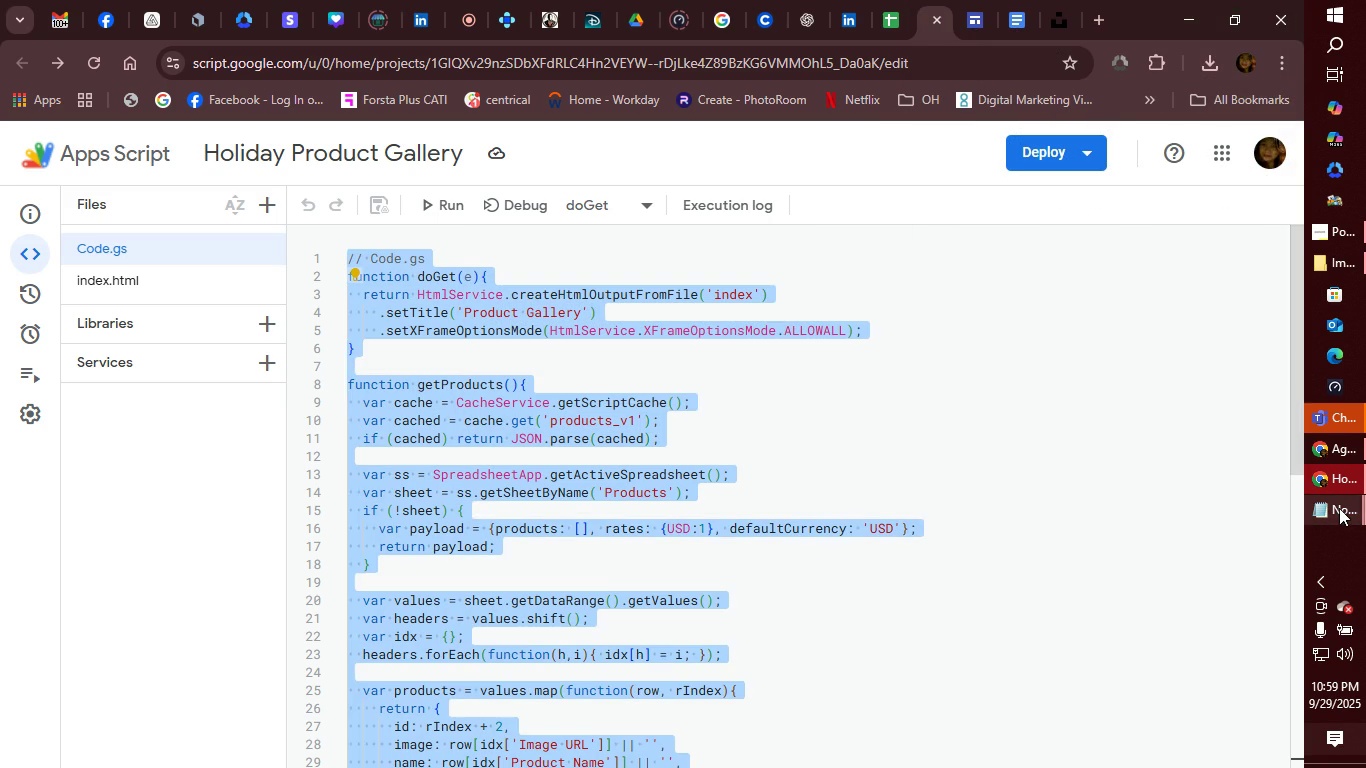 
left_click([1339, 508])
 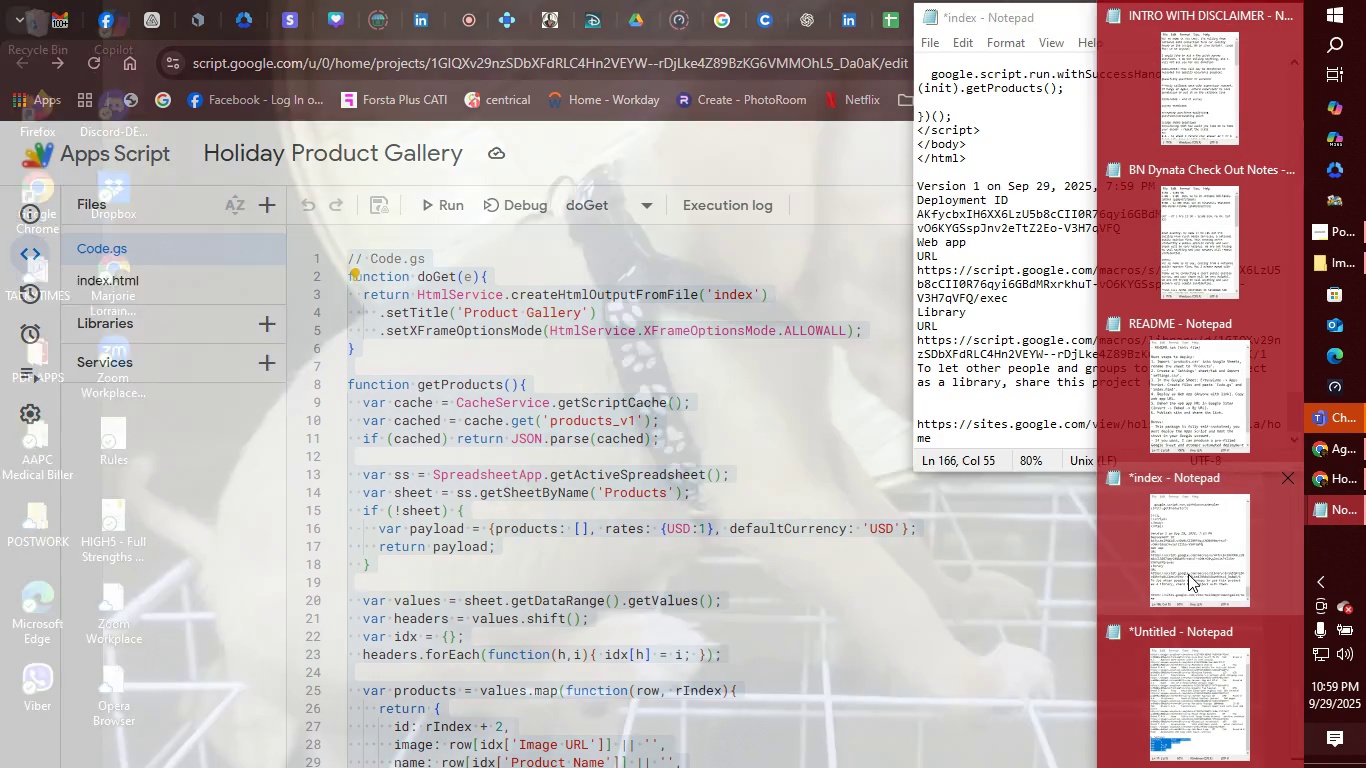 
left_click([1188, 574])